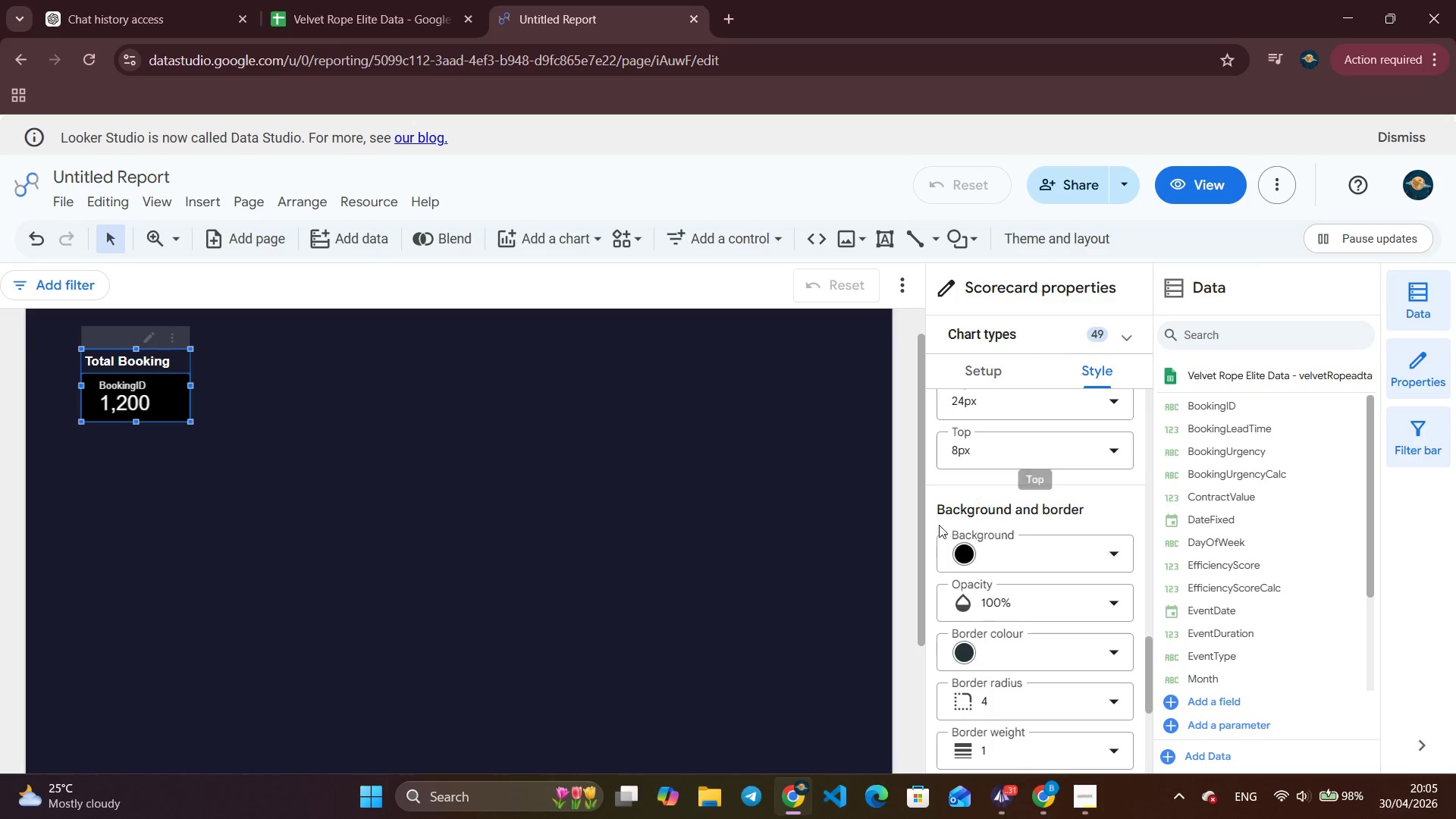 
left_click([581, 584])
 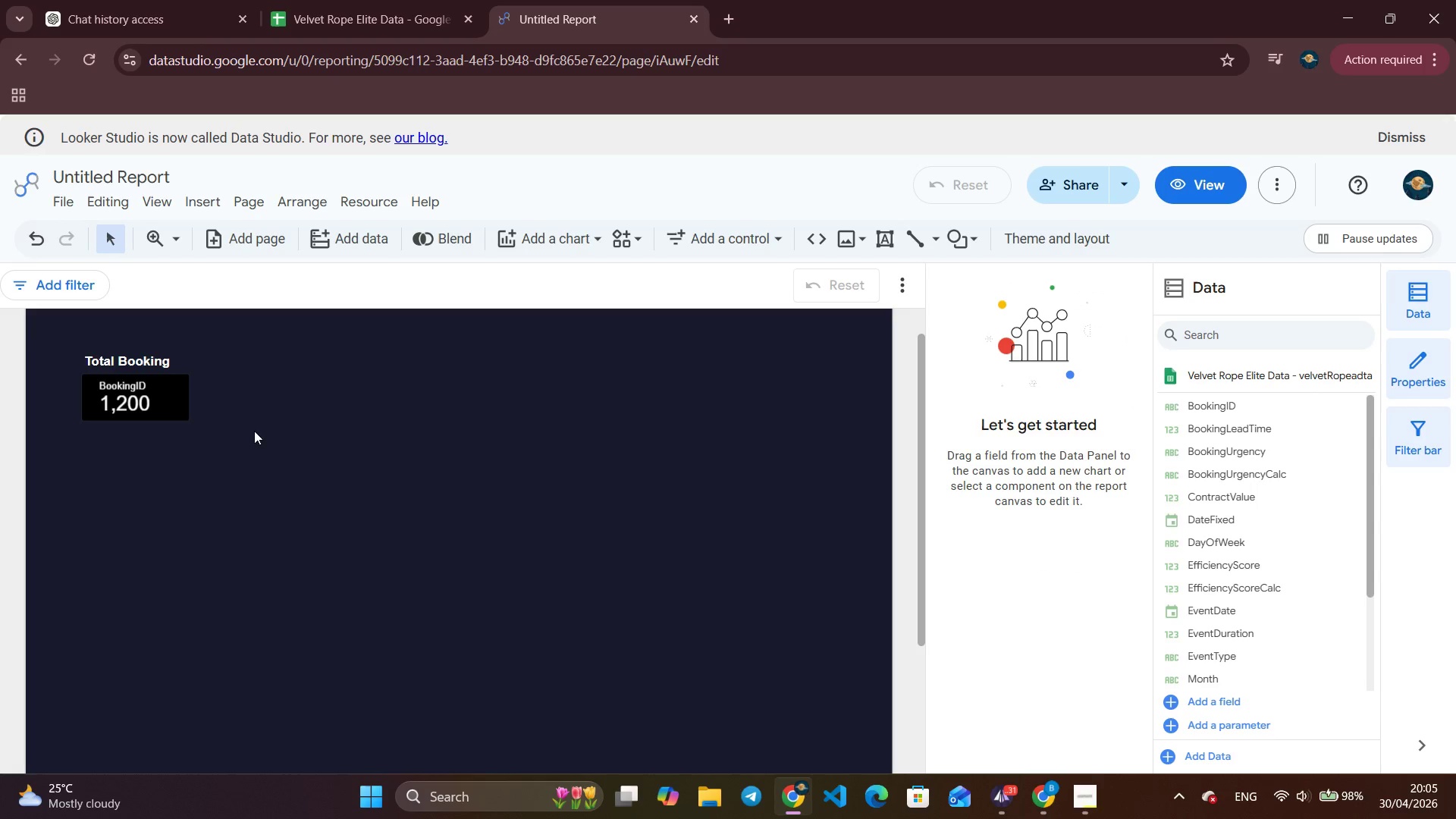 
left_click([161, 400])
 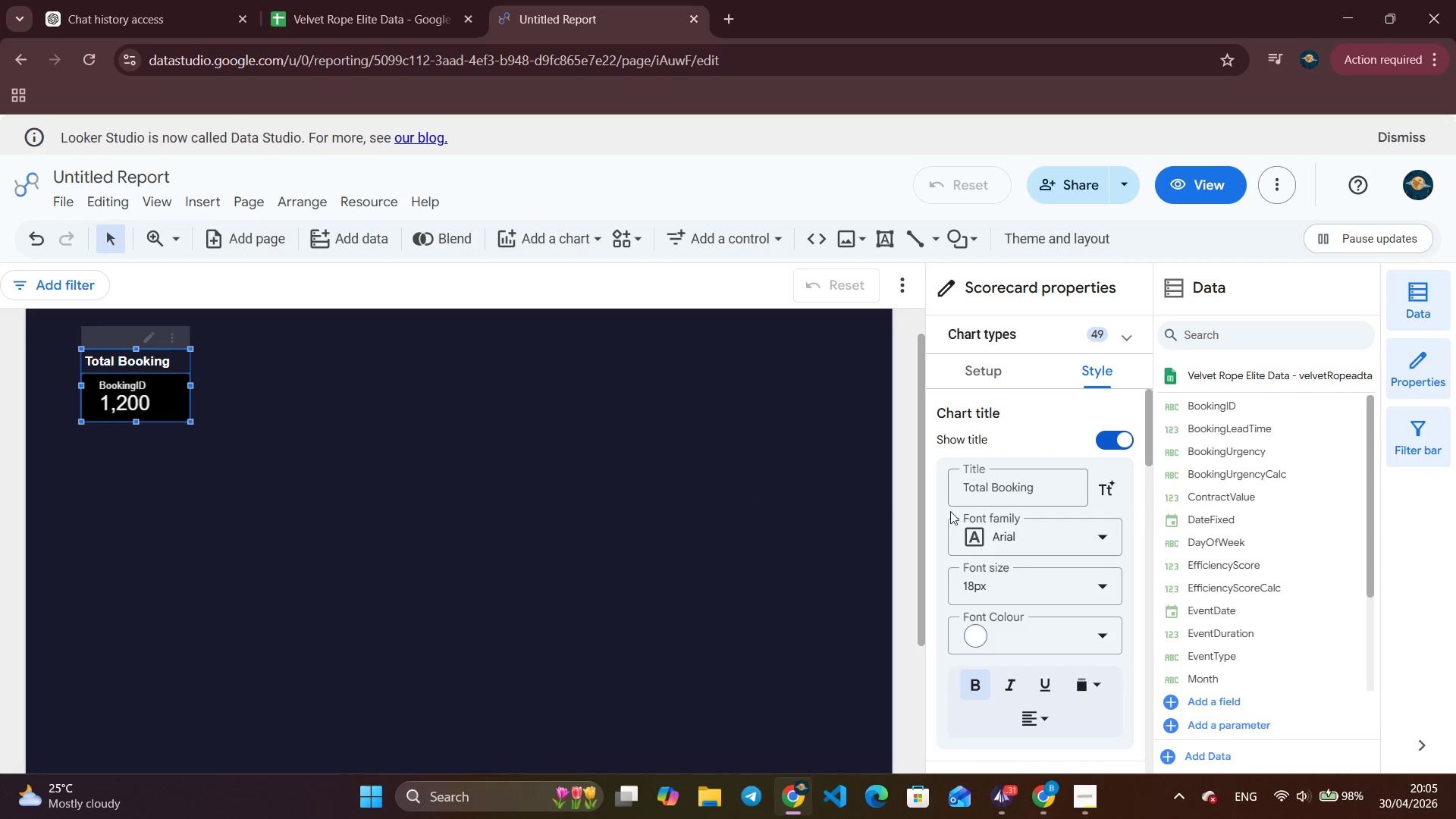 
scroll: coordinate [1021, 532], scroll_direction: down, amount: 13.0
 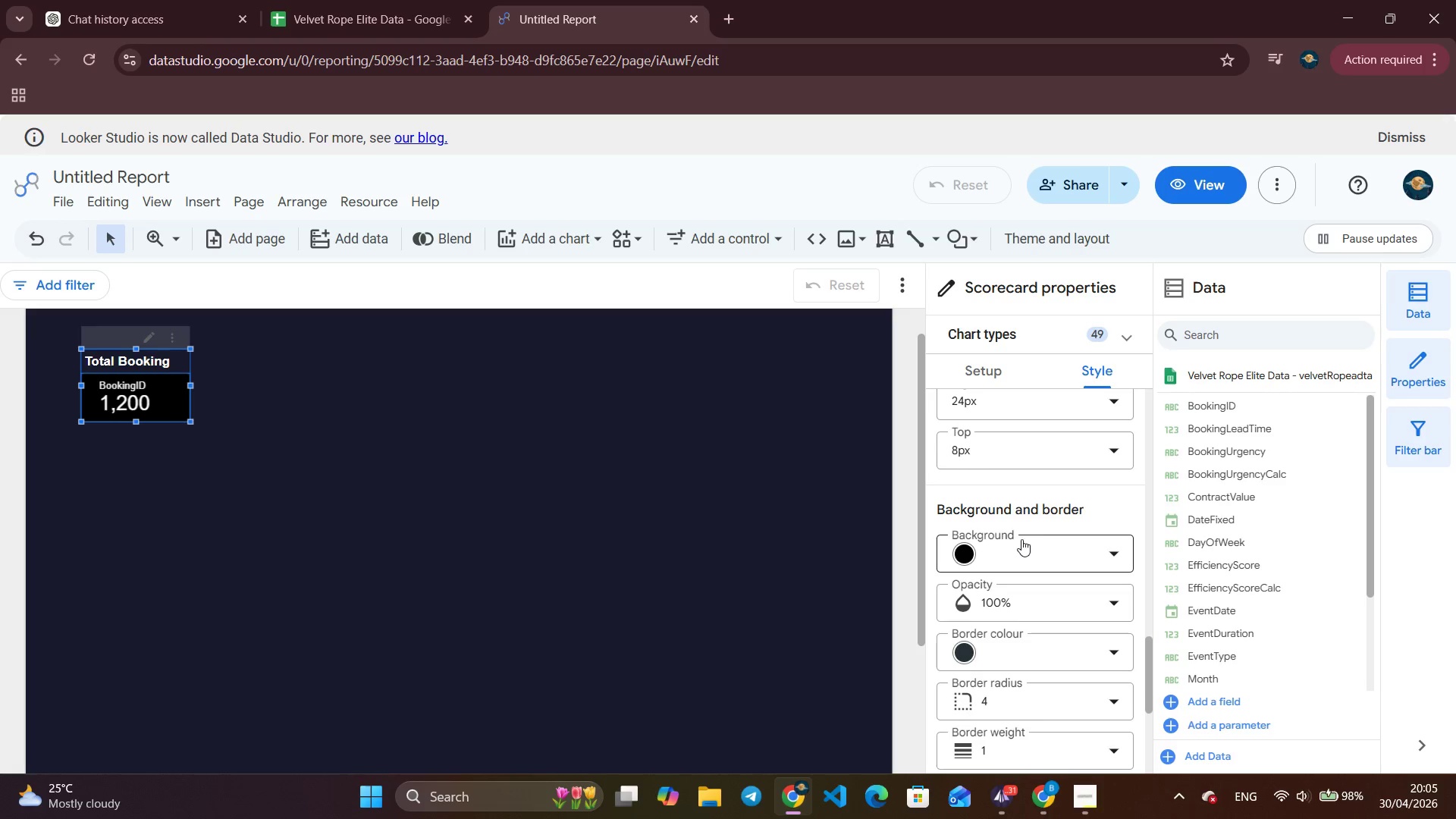 
left_click([1021, 539])
 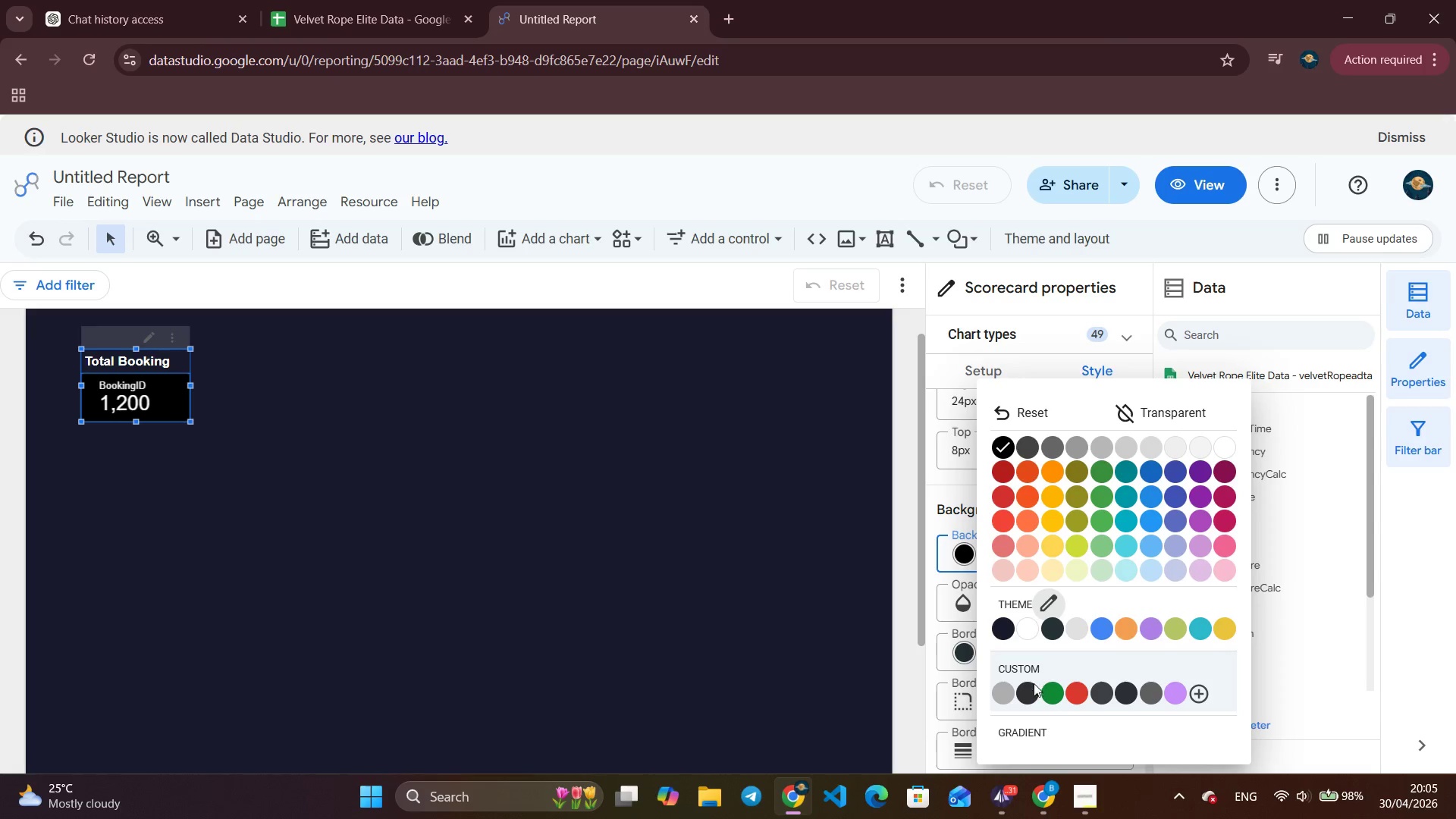 
left_click([1028, 692])
 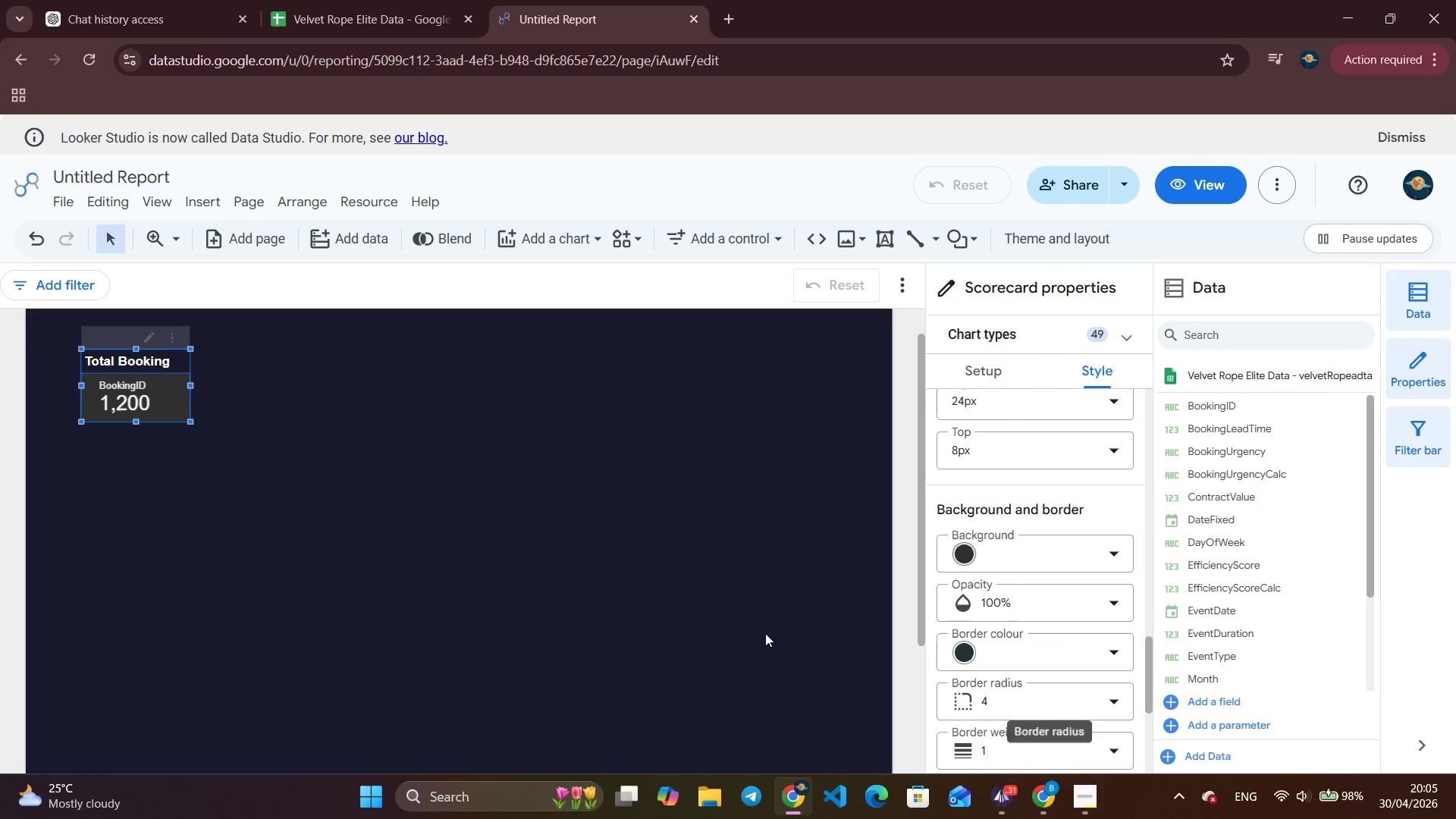 
left_click([662, 609])
 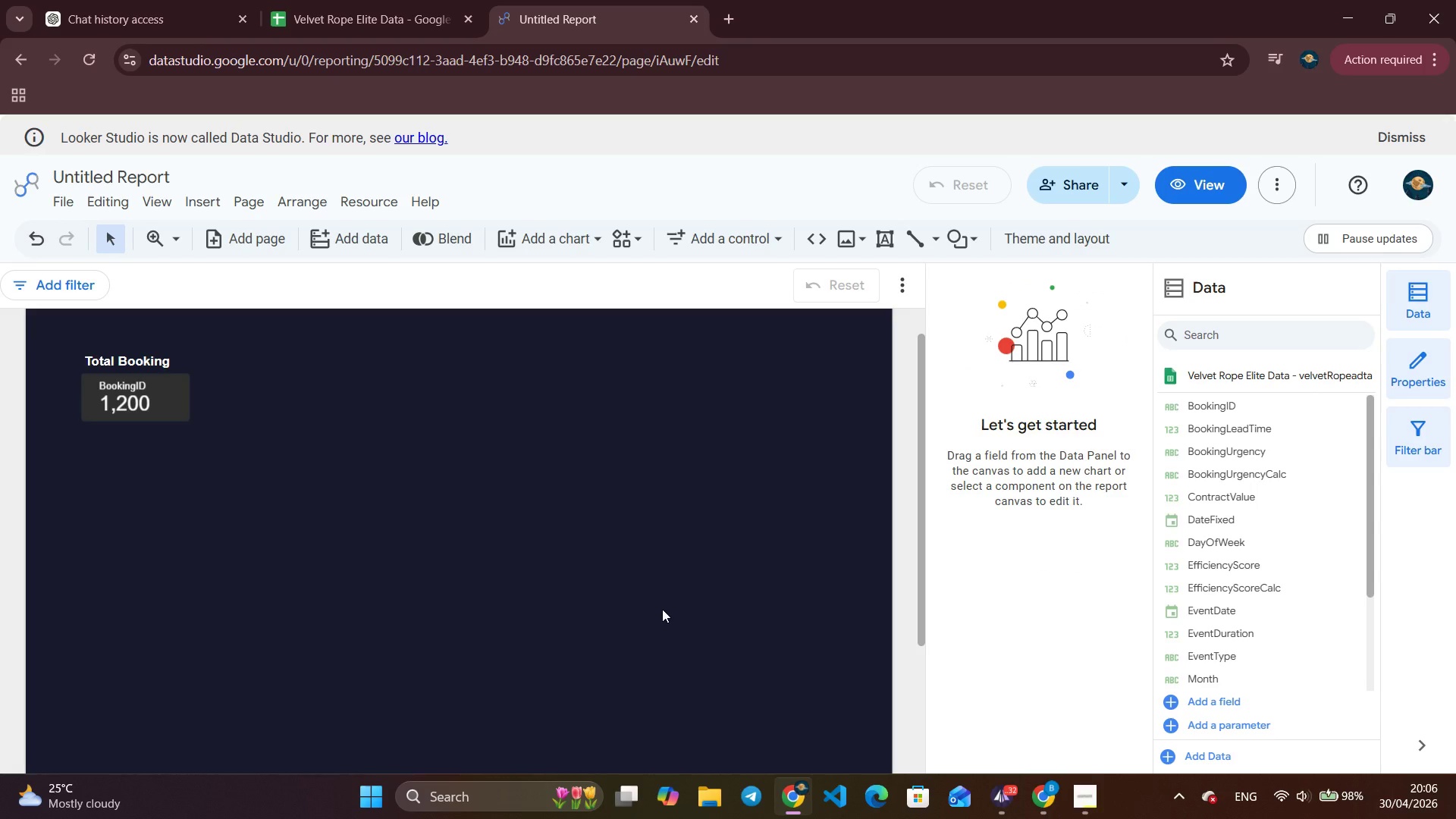 
wait(19.94)
 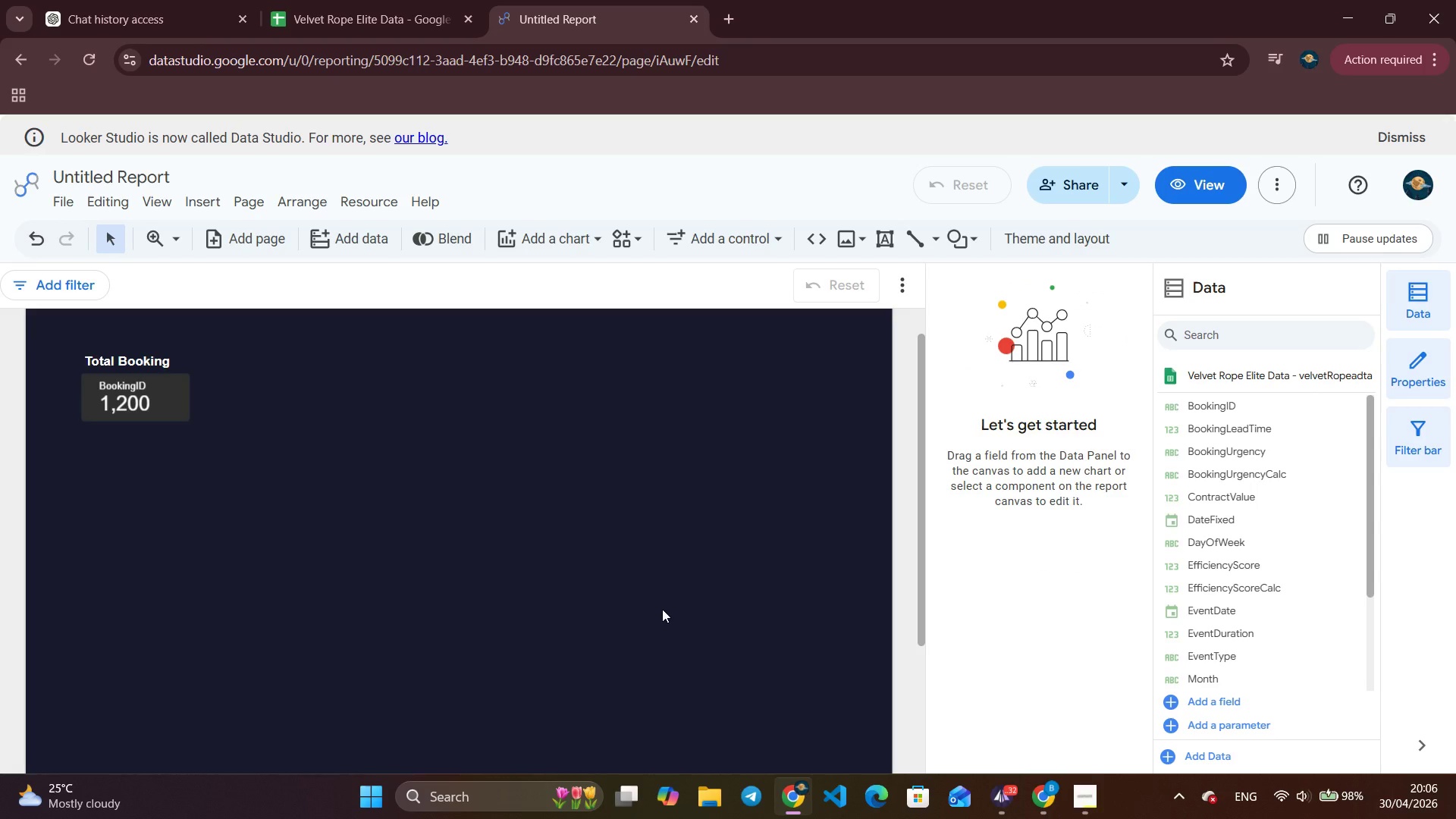 
left_click([211, 201])
 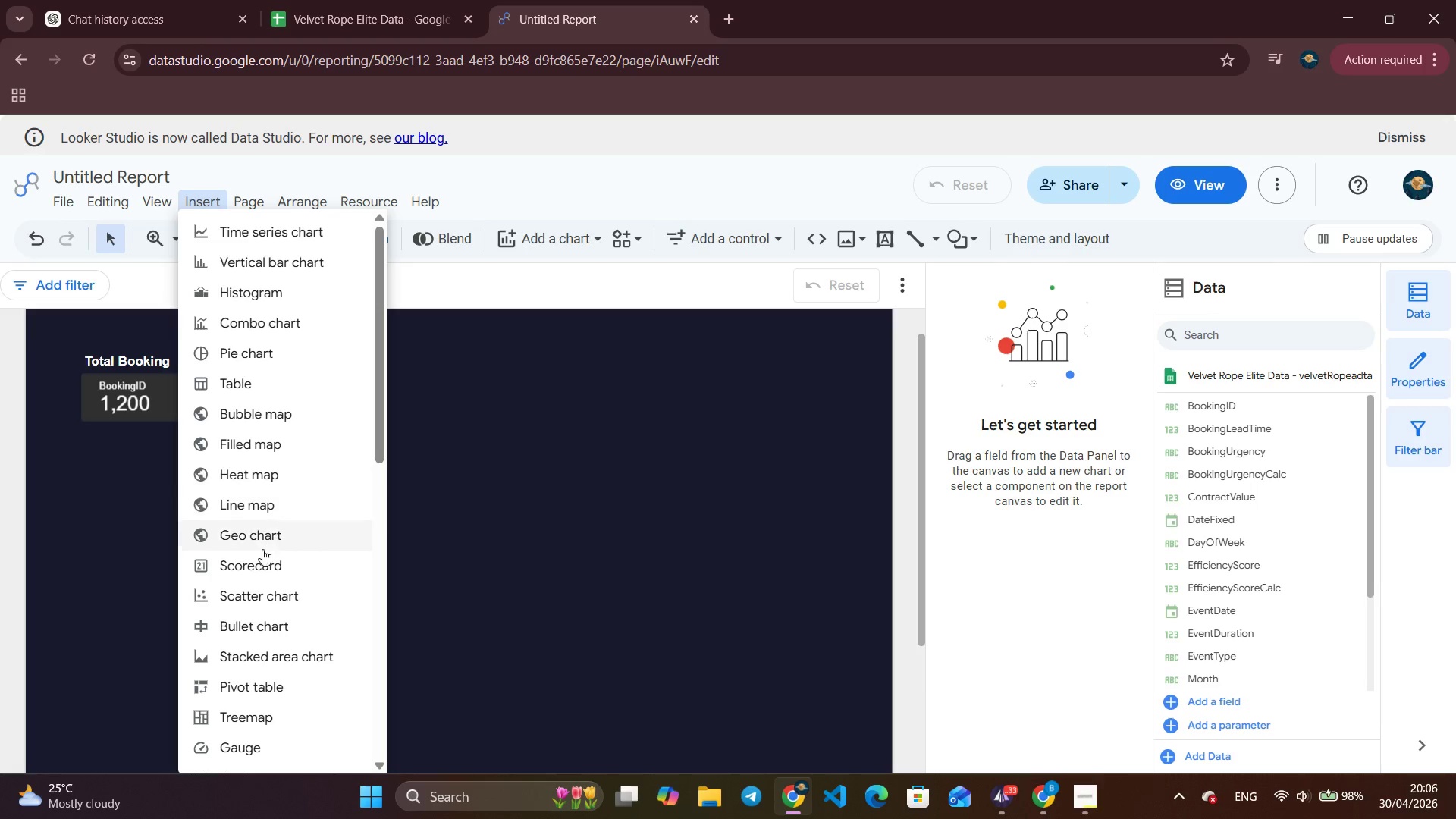 
left_click([262, 557])
 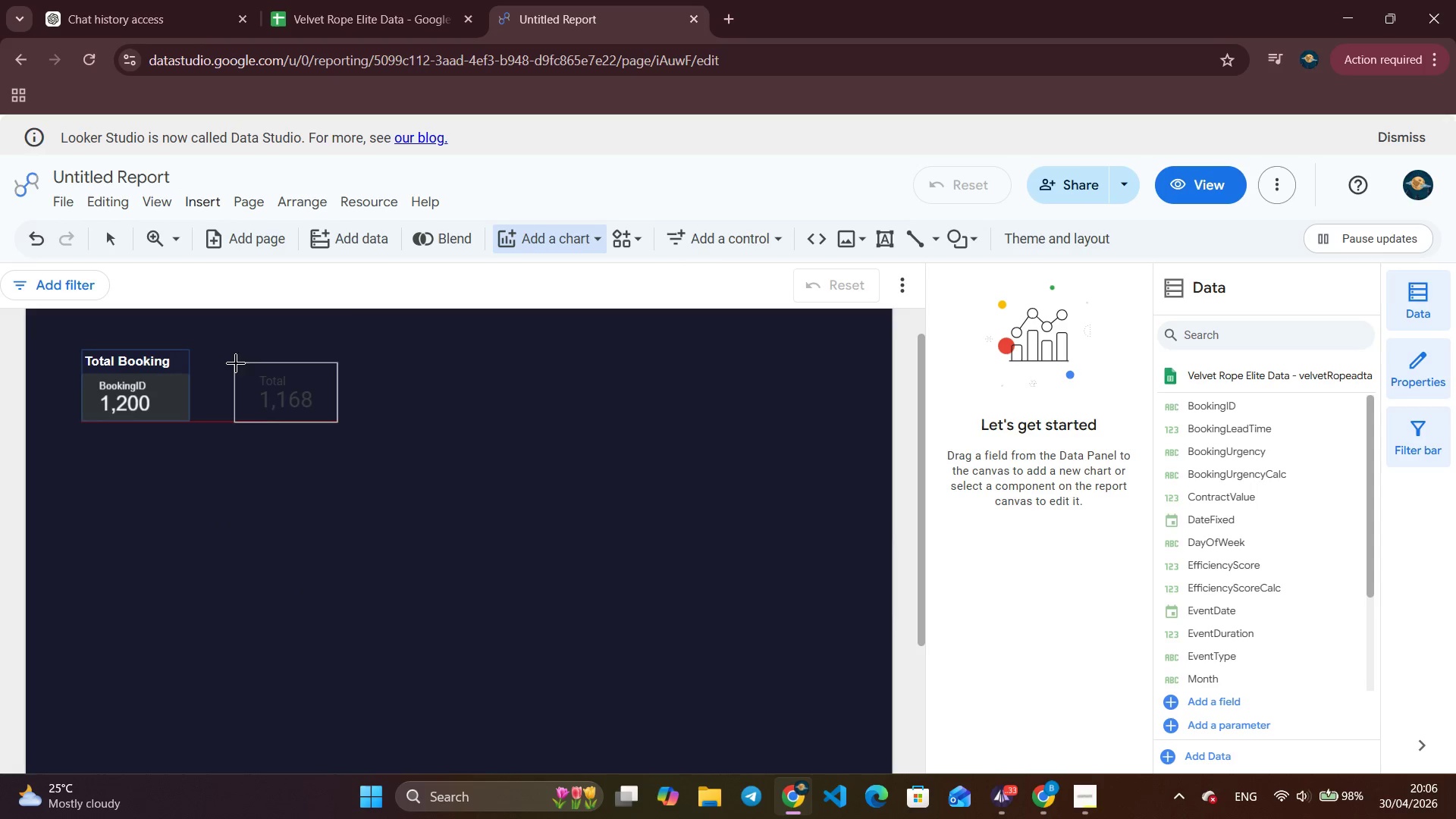 
left_click([236, 359])
 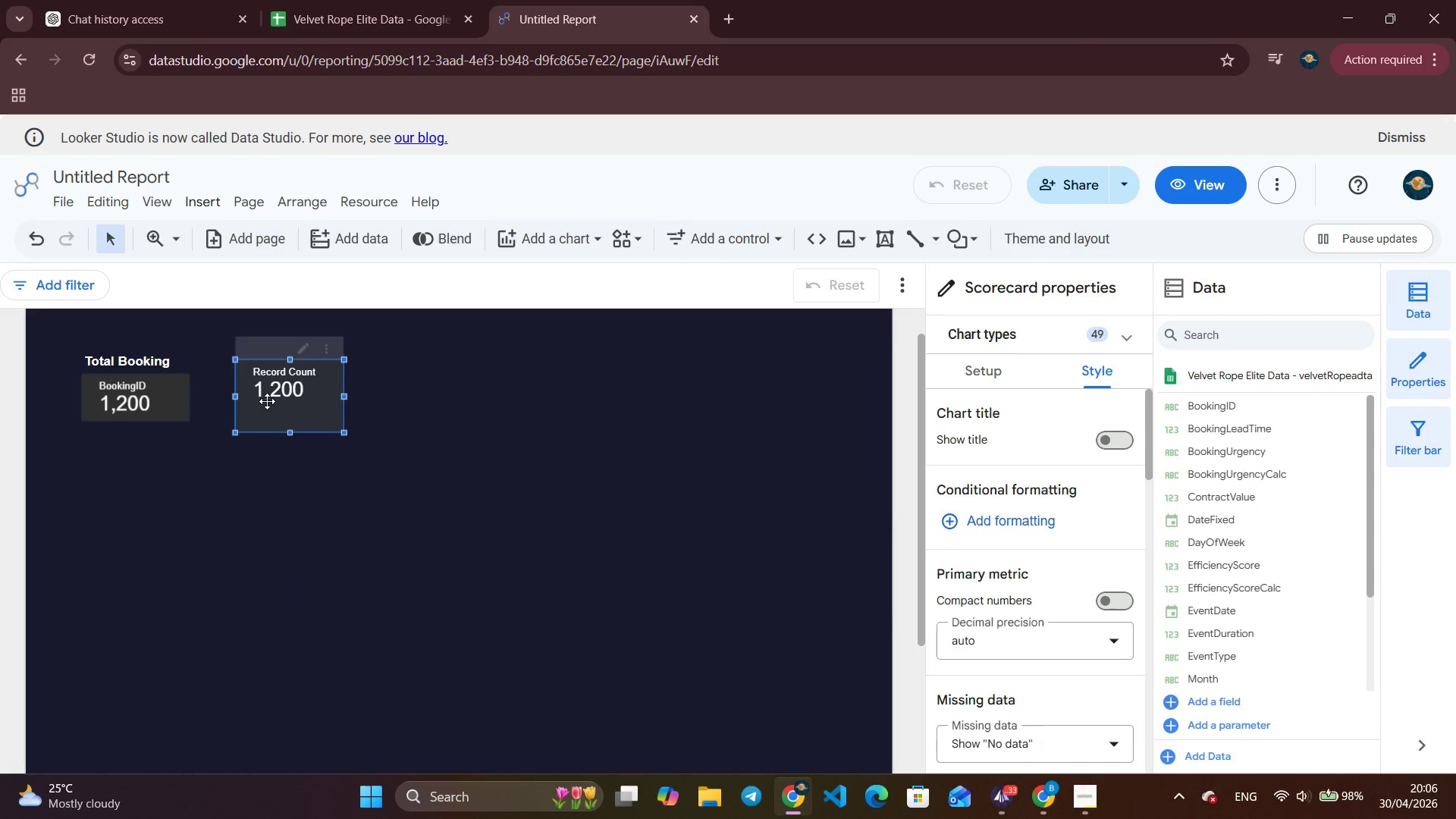 
left_click_drag(start_coordinate=[267, 402], to_coordinate=[251, 395])
 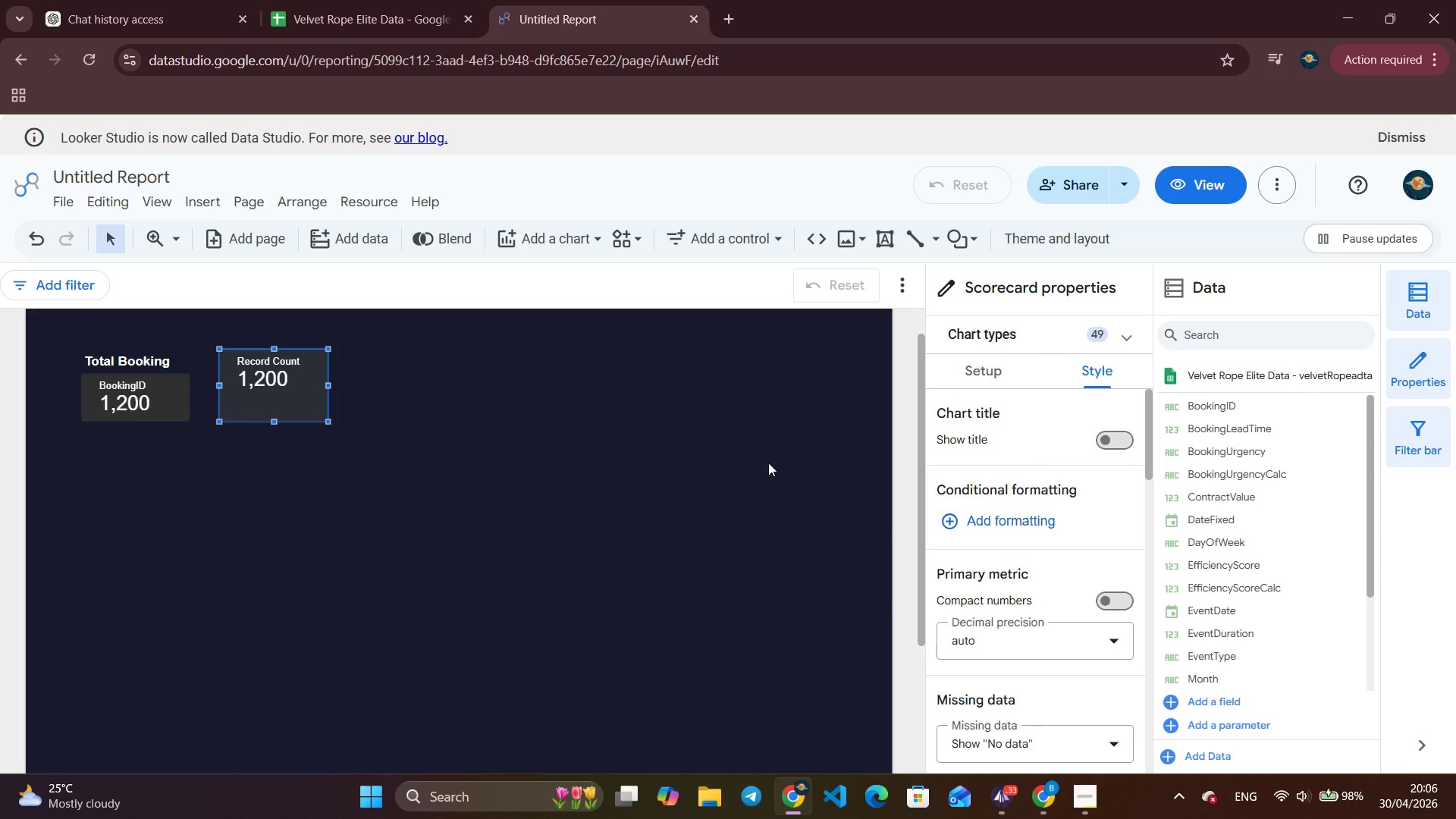 
wait(7.92)
 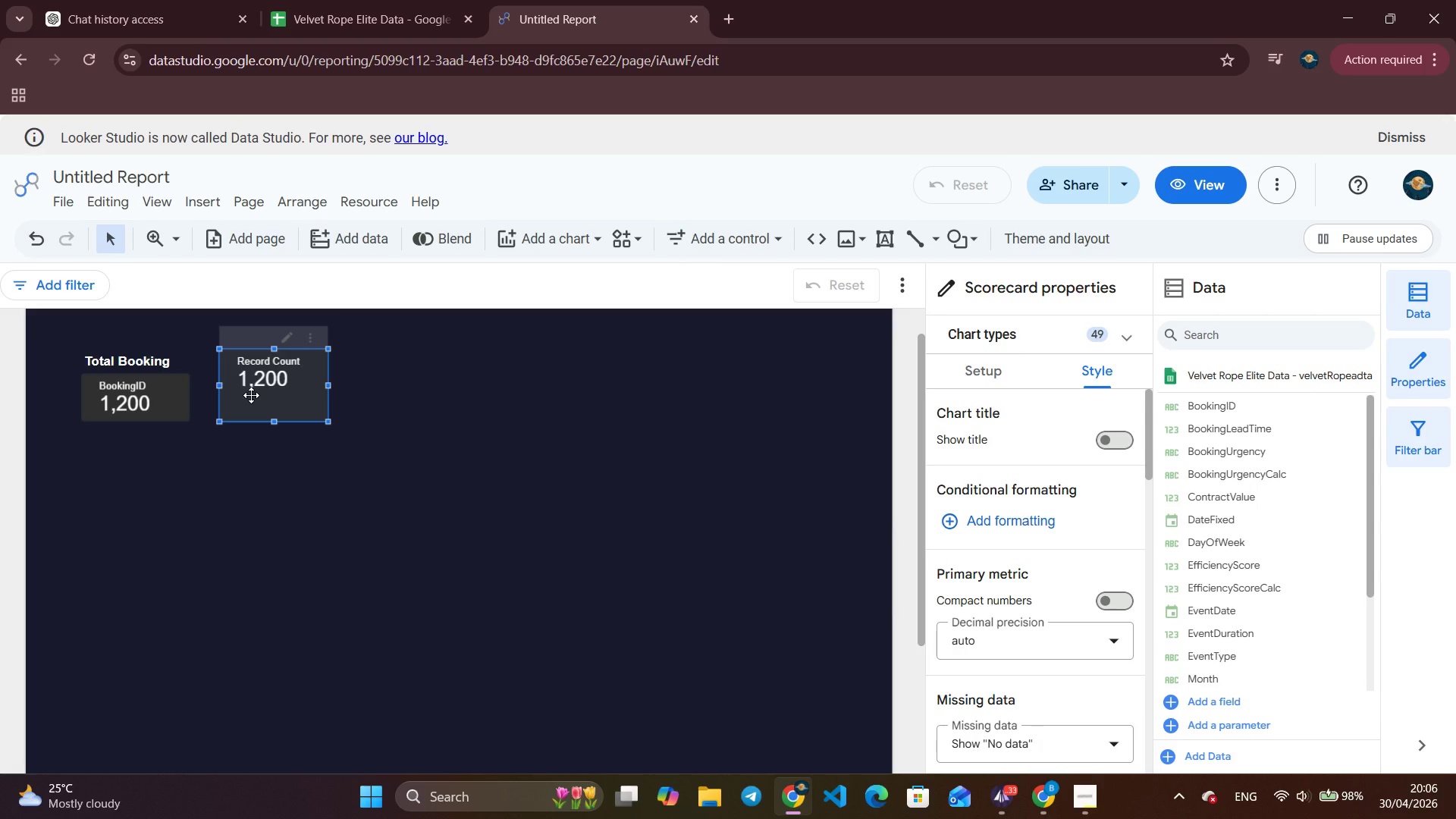 
left_click([1021, 635])
 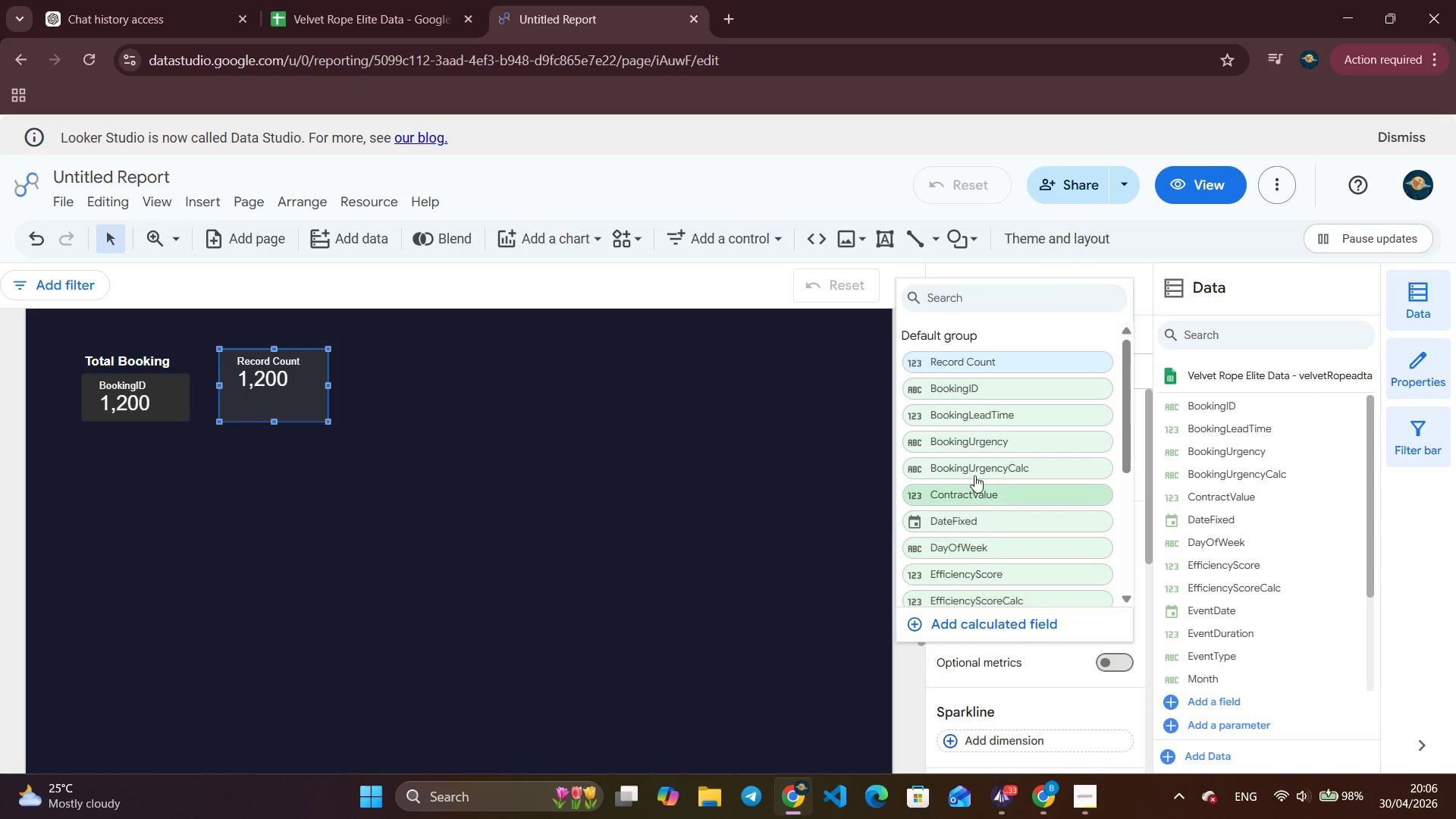 
scroll: coordinate [959, 408], scroll_direction: up, amount: 3.0
 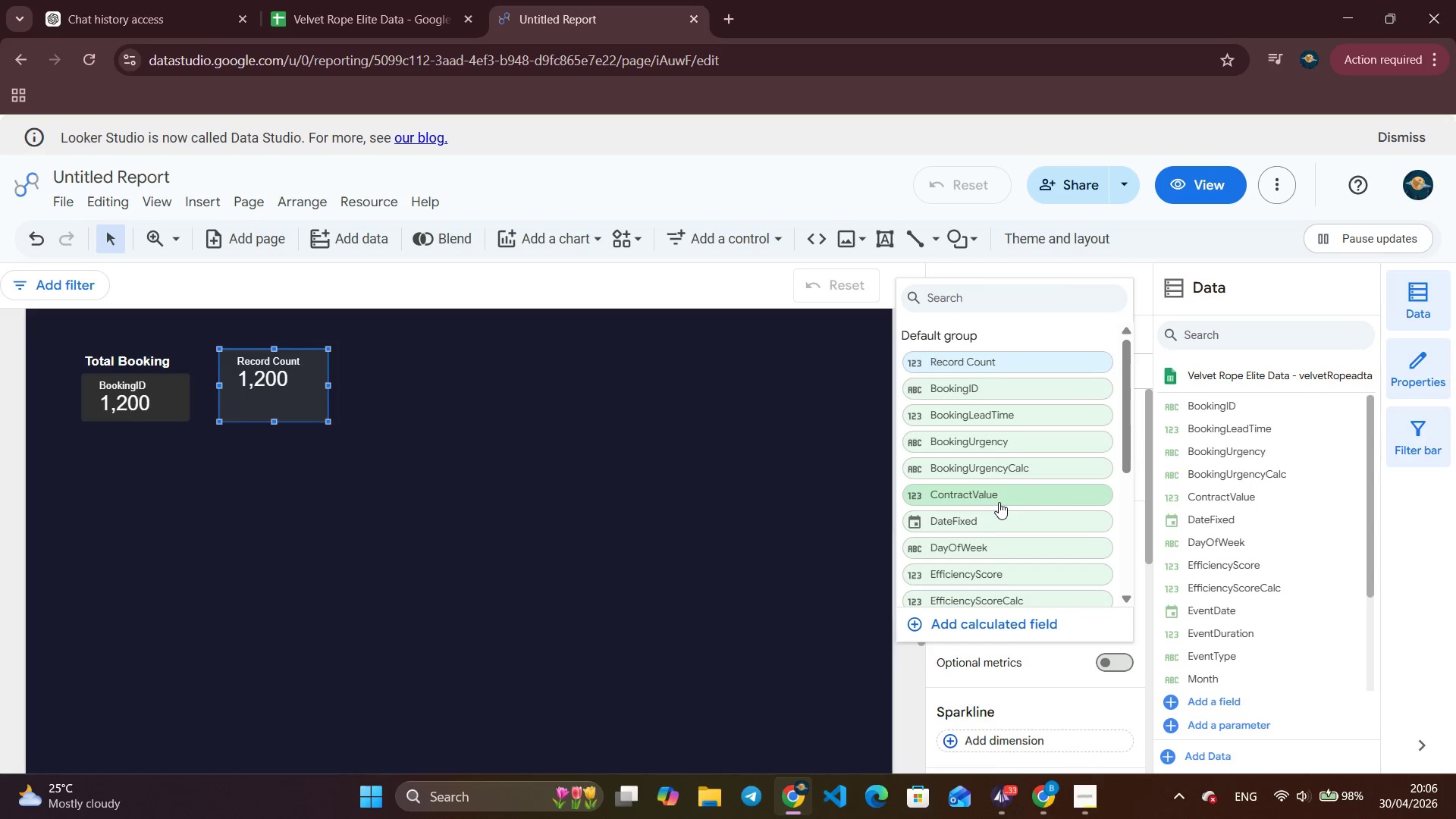 
left_click([997, 492])
 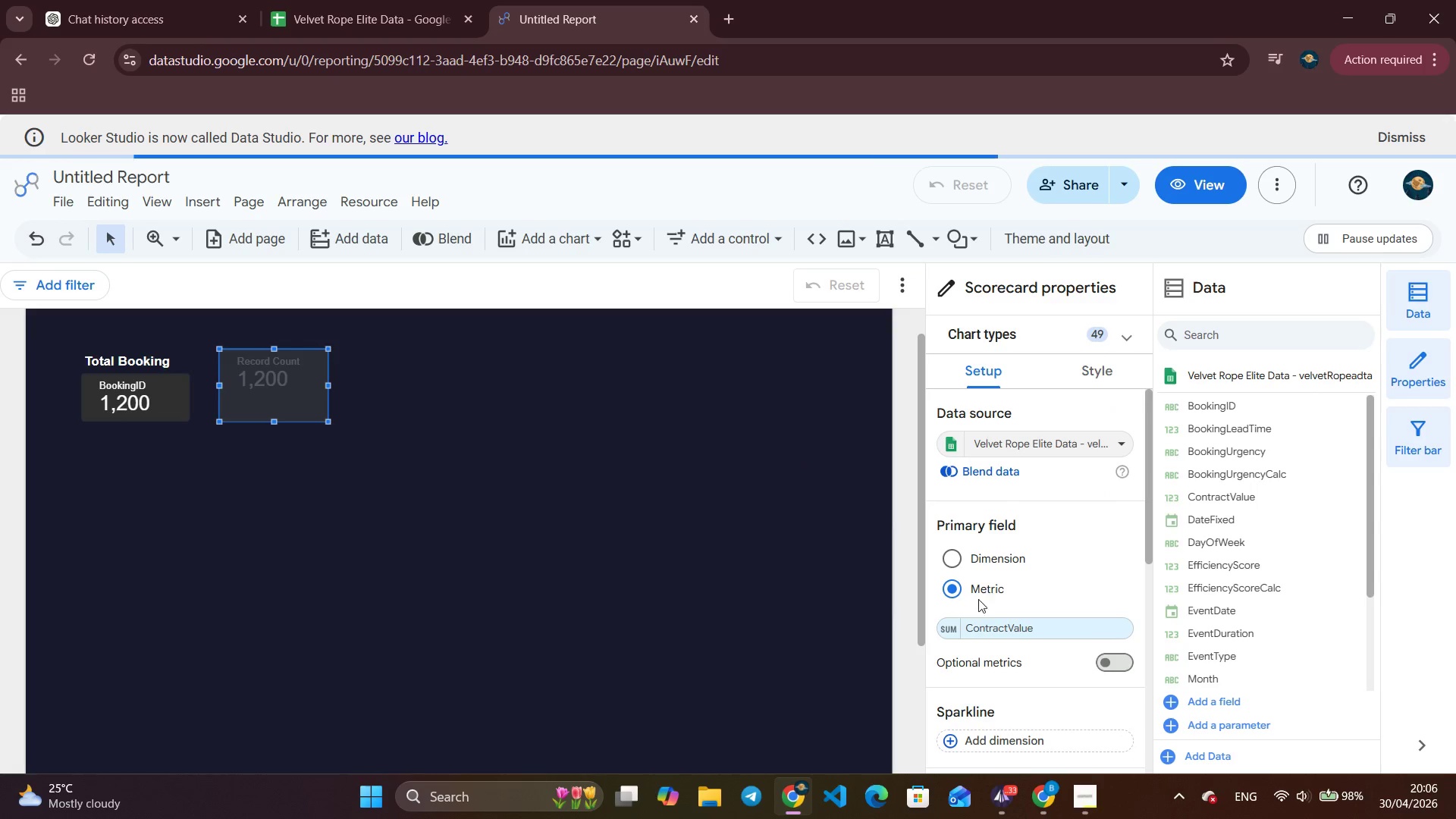 
mouse_move([966, 601])
 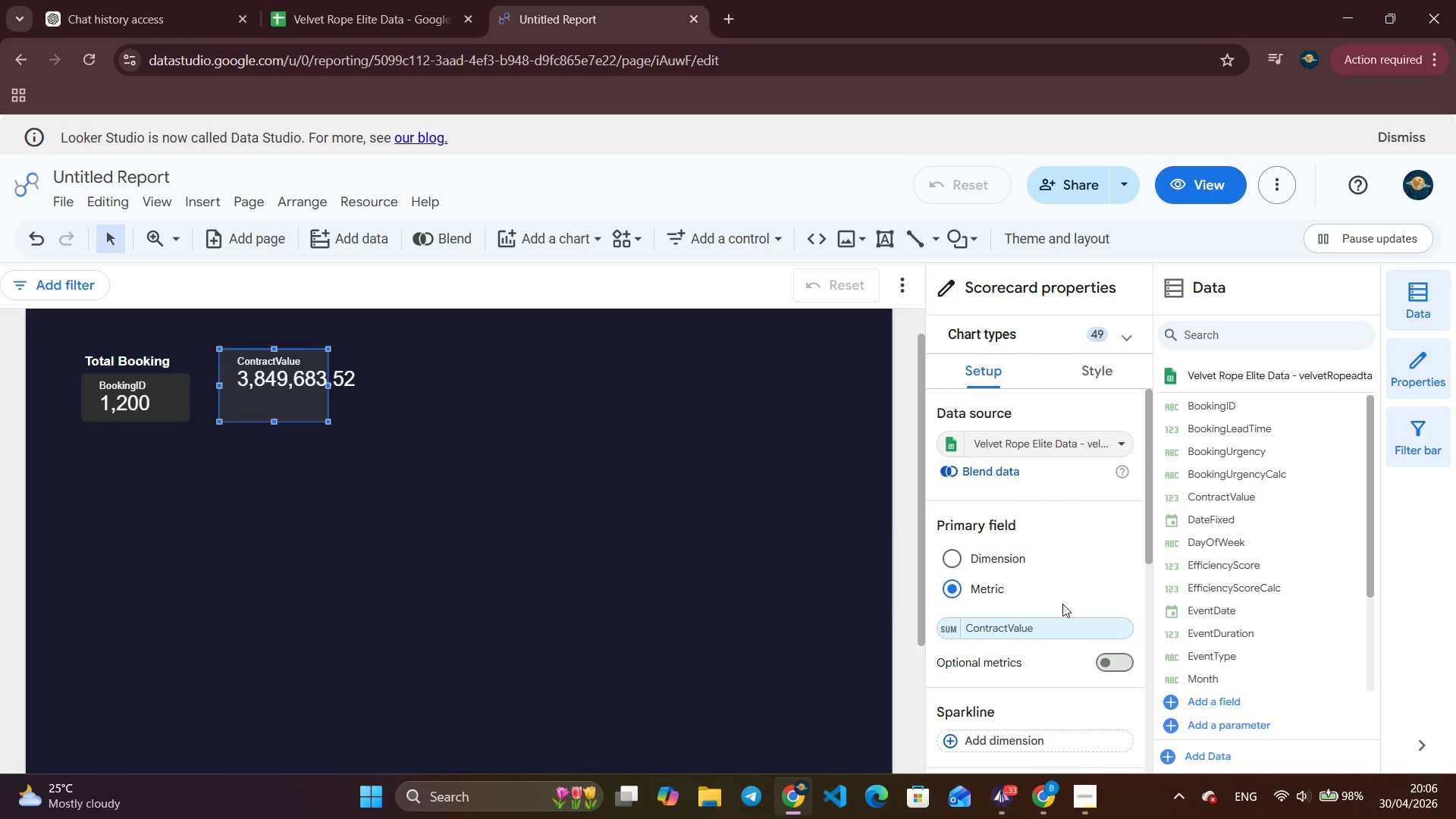 
wait(7.55)
 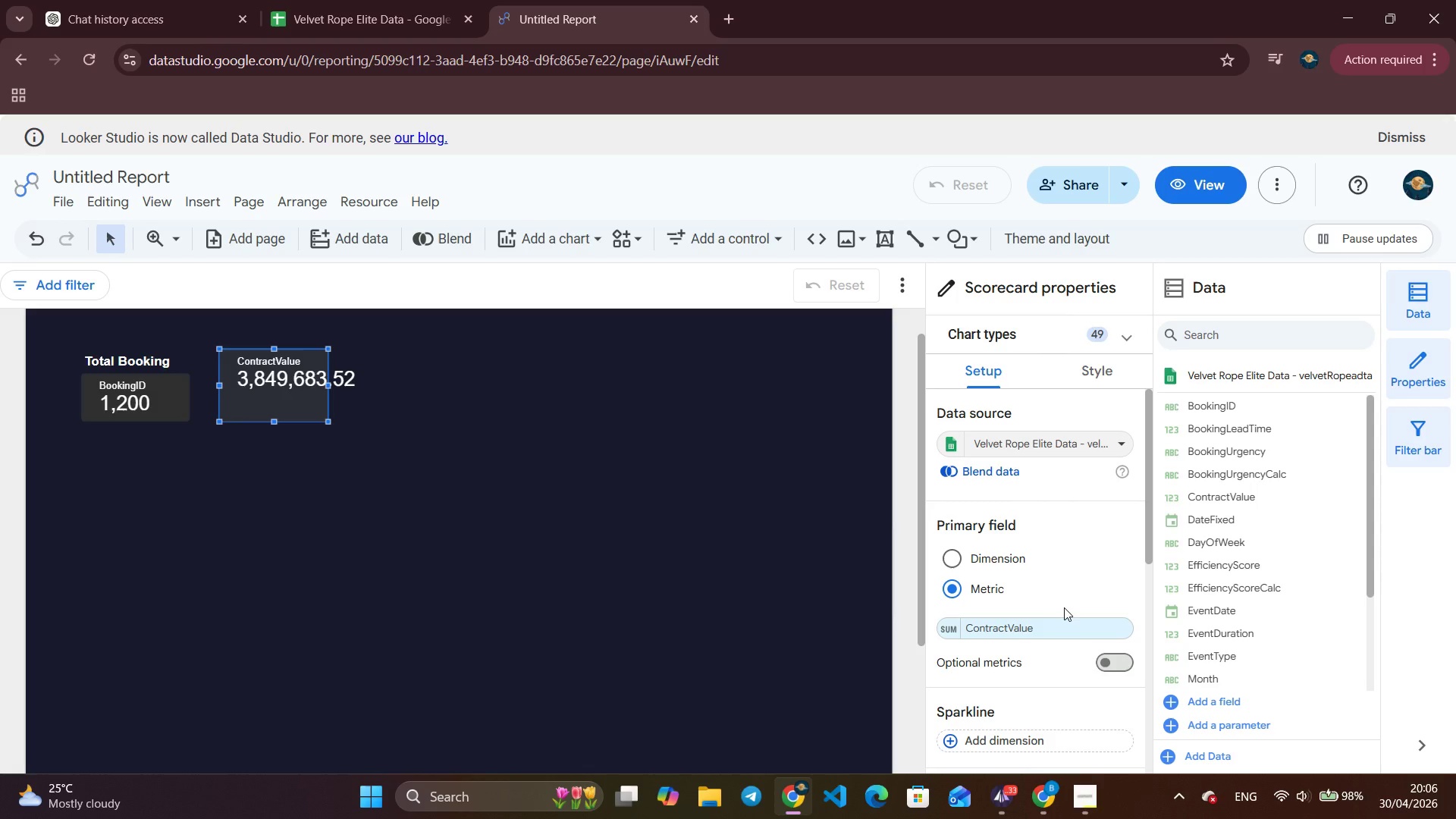 
left_click([1097, 793])